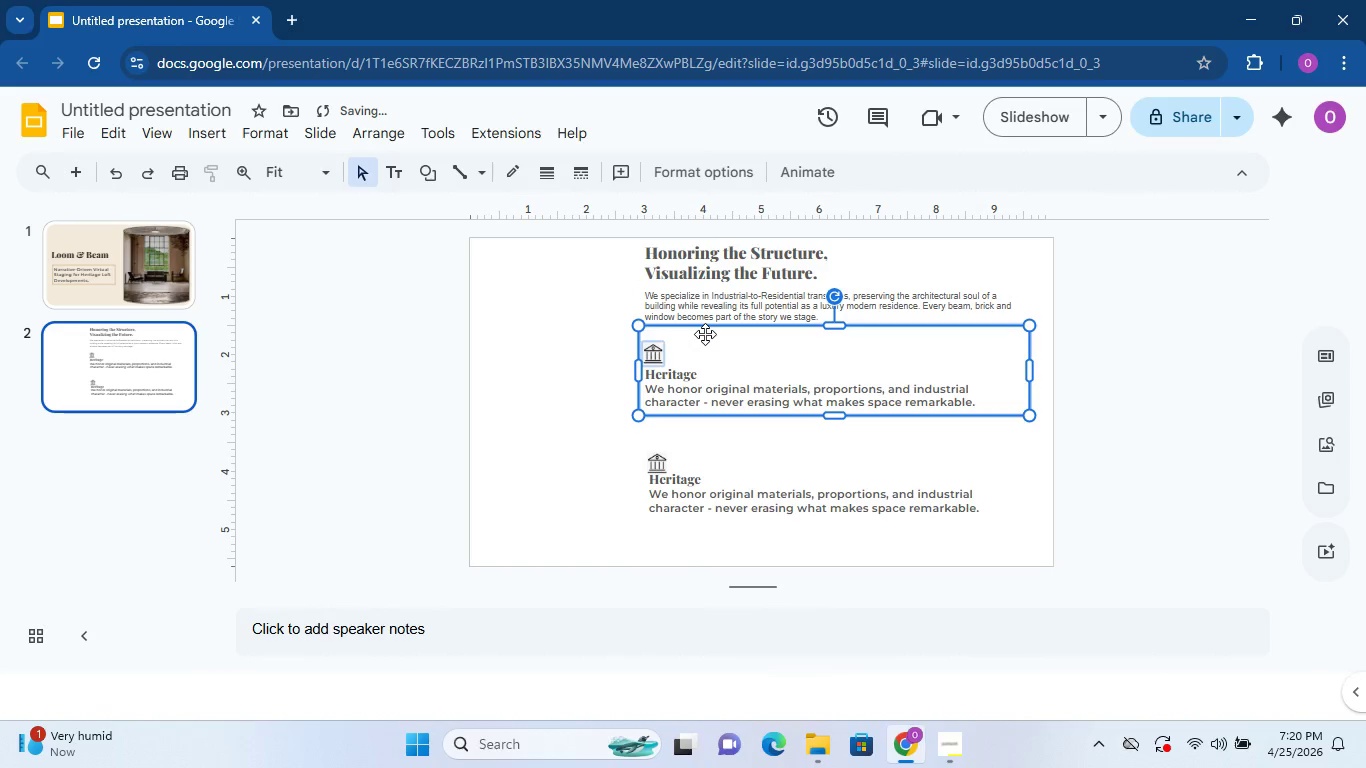 
left_click_drag(start_coordinate=[702, 339], to_coordinate=[703, 333])
 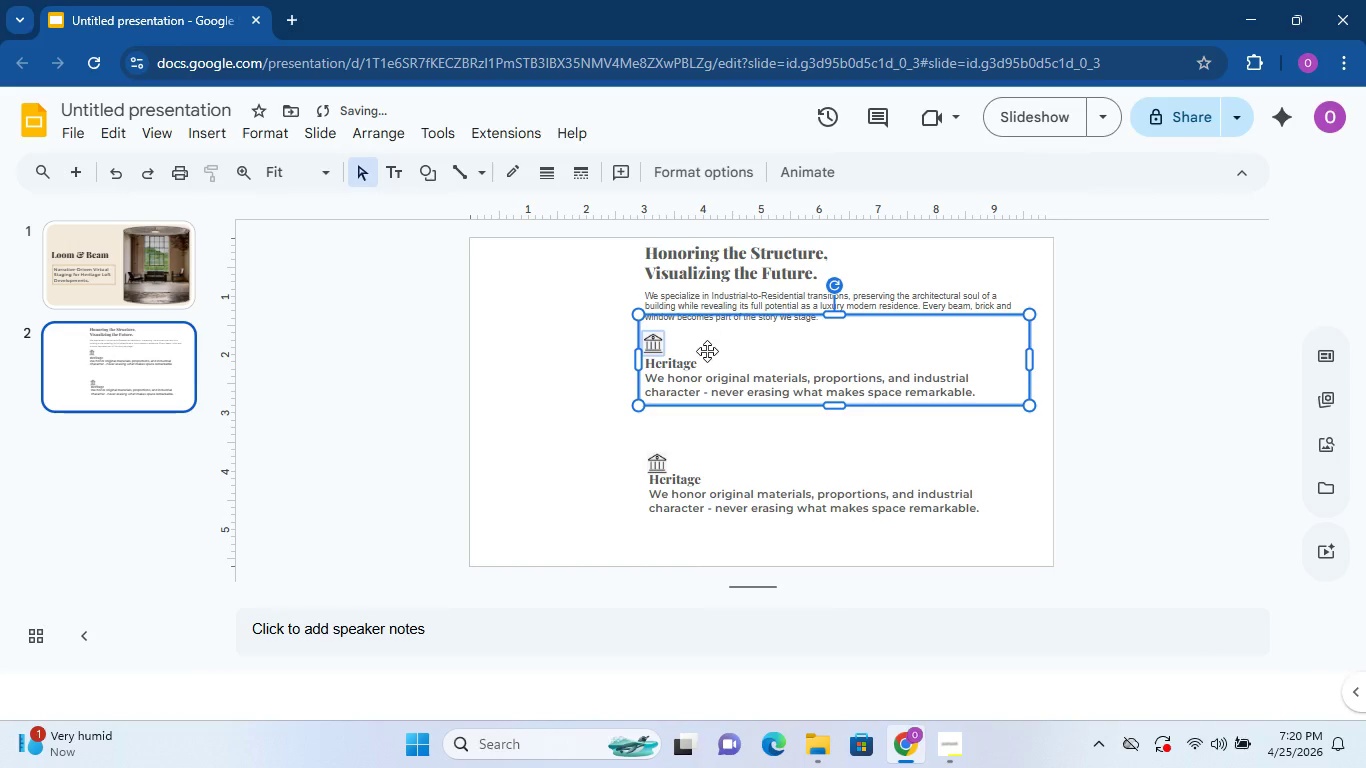 
left_click([709, 434])
 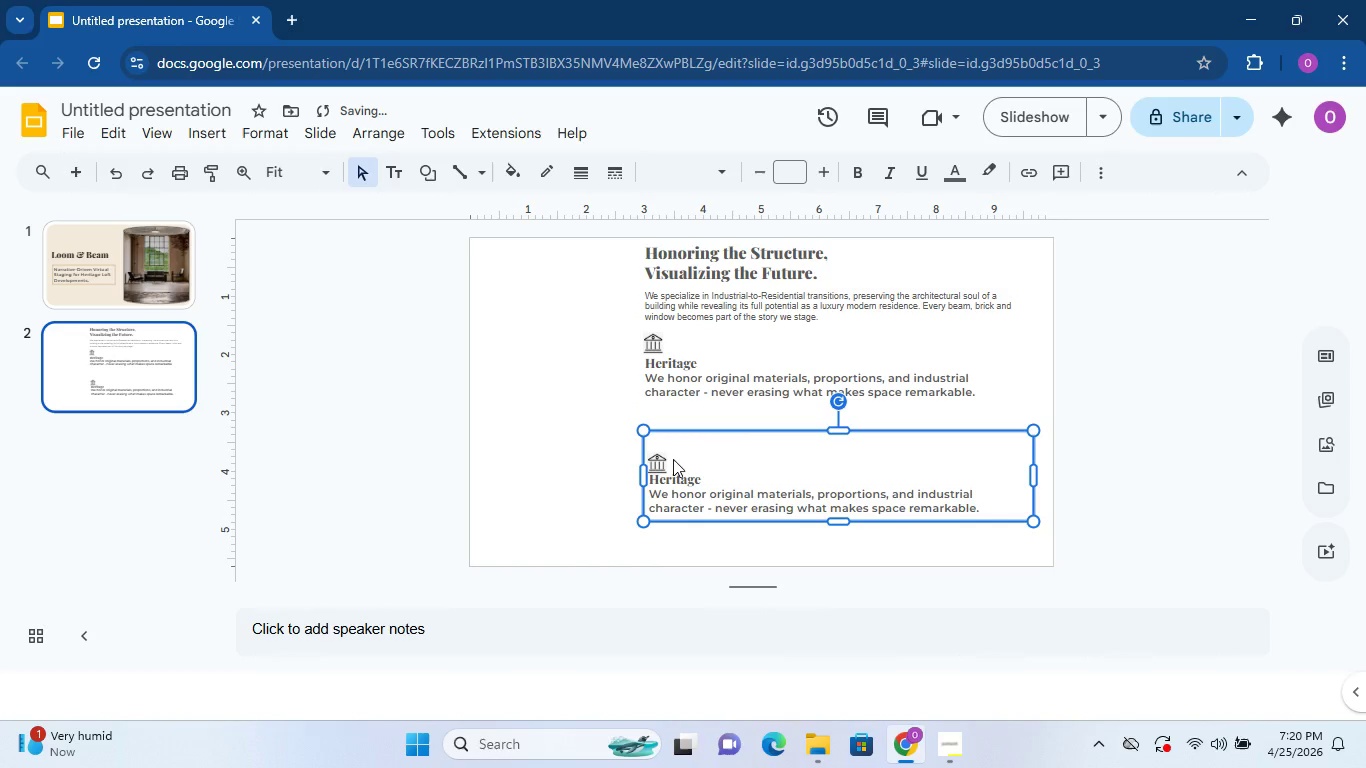 
hold_key(key=ControlLeft, duration=1.11)
left_click([669, 460])
 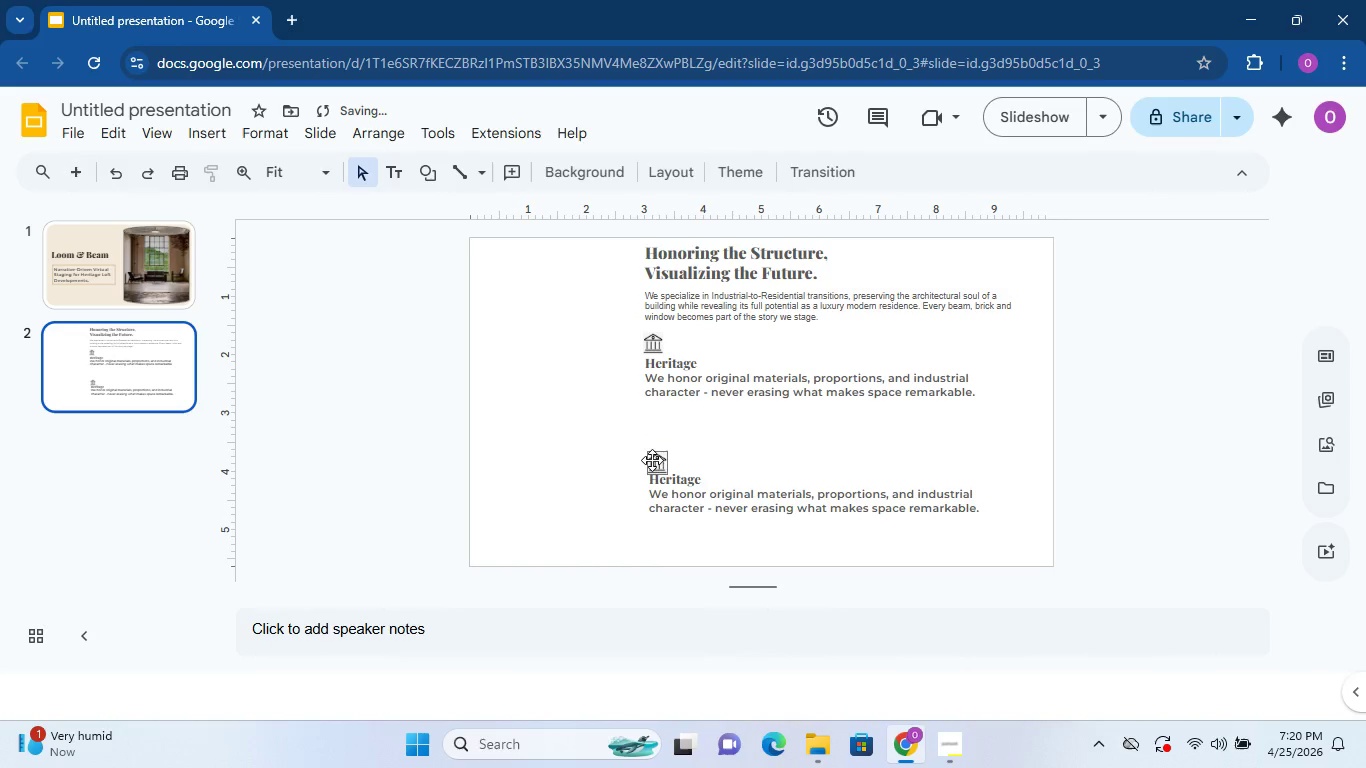 
left_click([652, 460])
 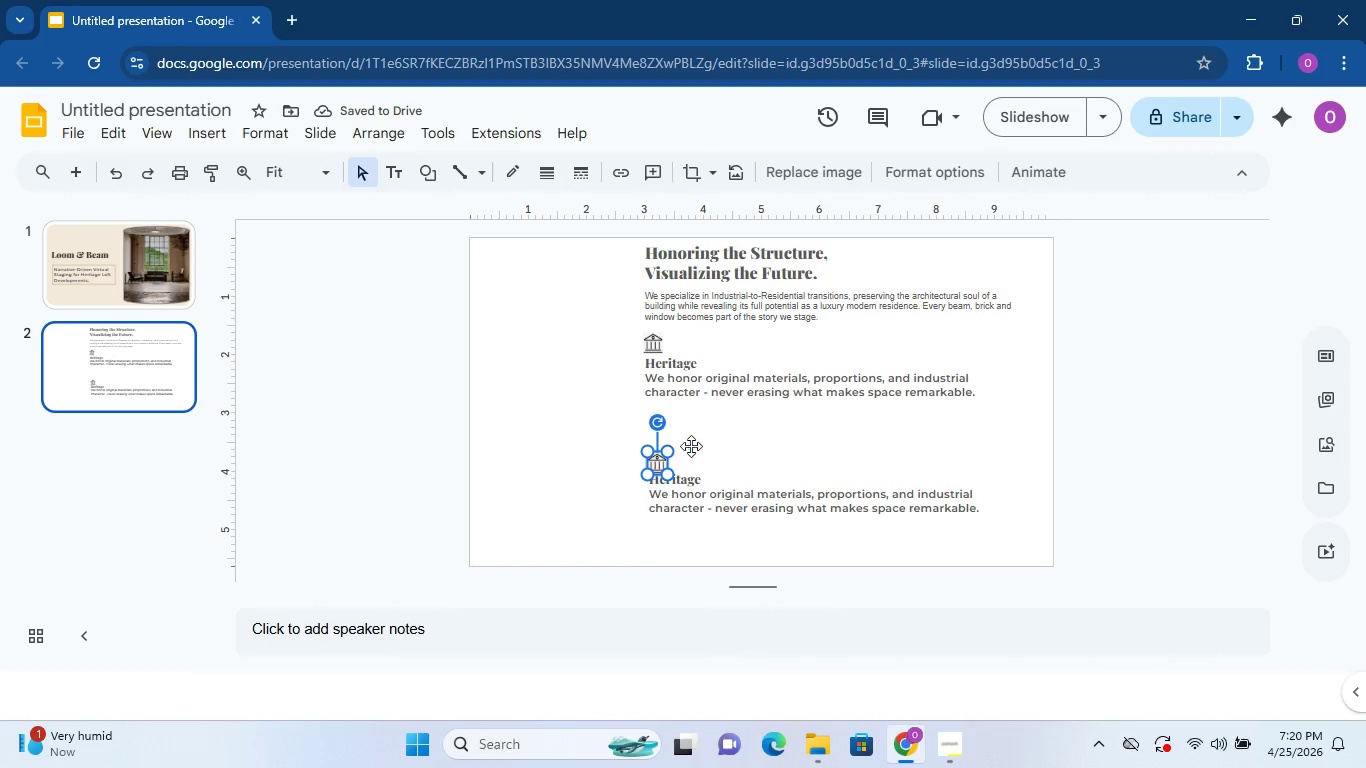 
key(Control+ControlLeft)
 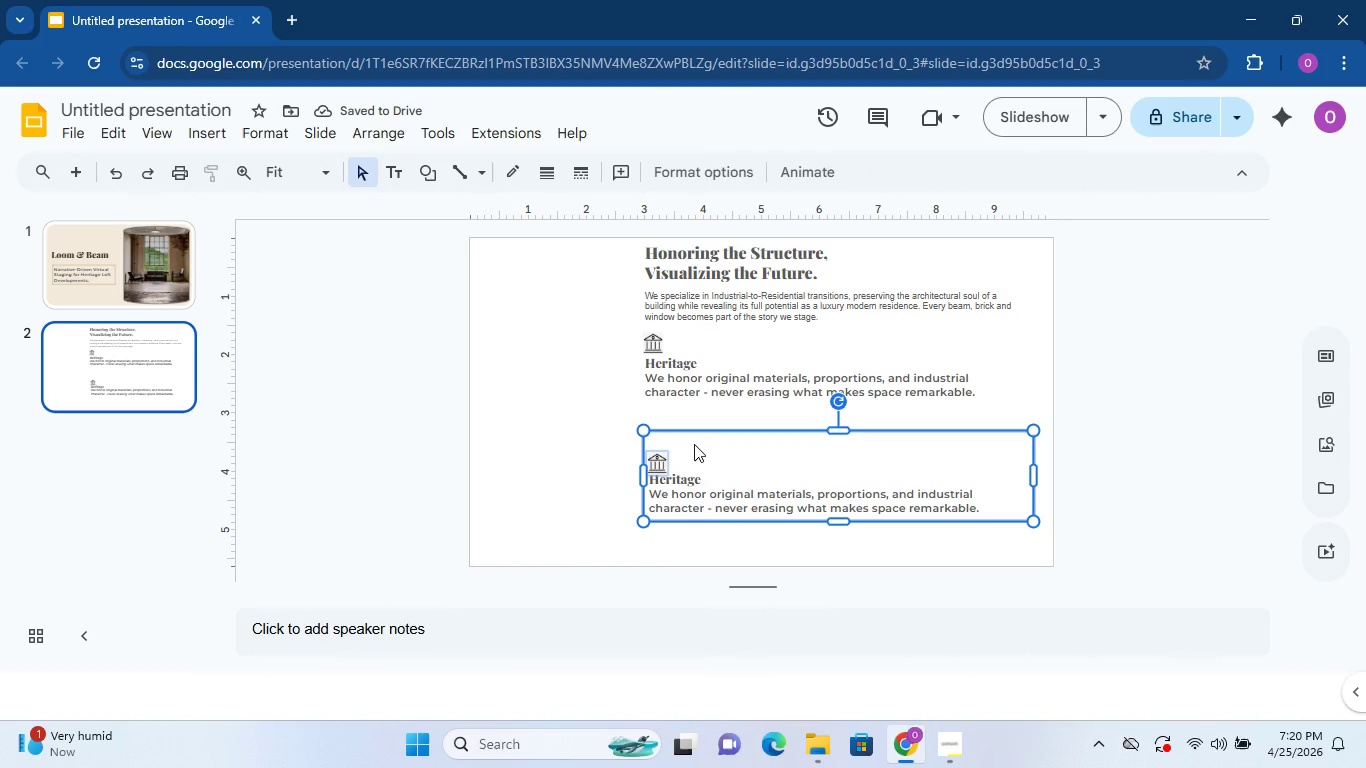 
left_click([694, 444])
 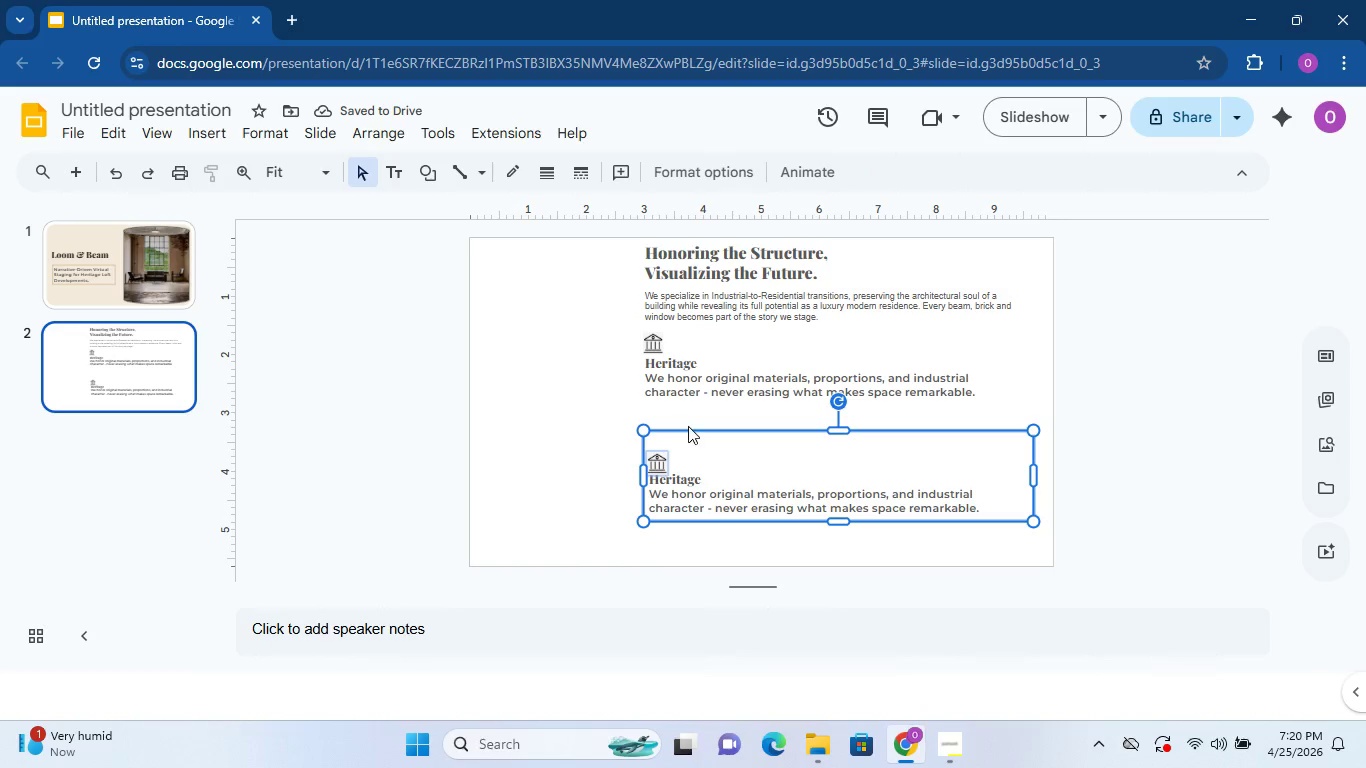 
left_click_drag(start_coordinate=[688, 426], to_coordinate=[687, 404])
 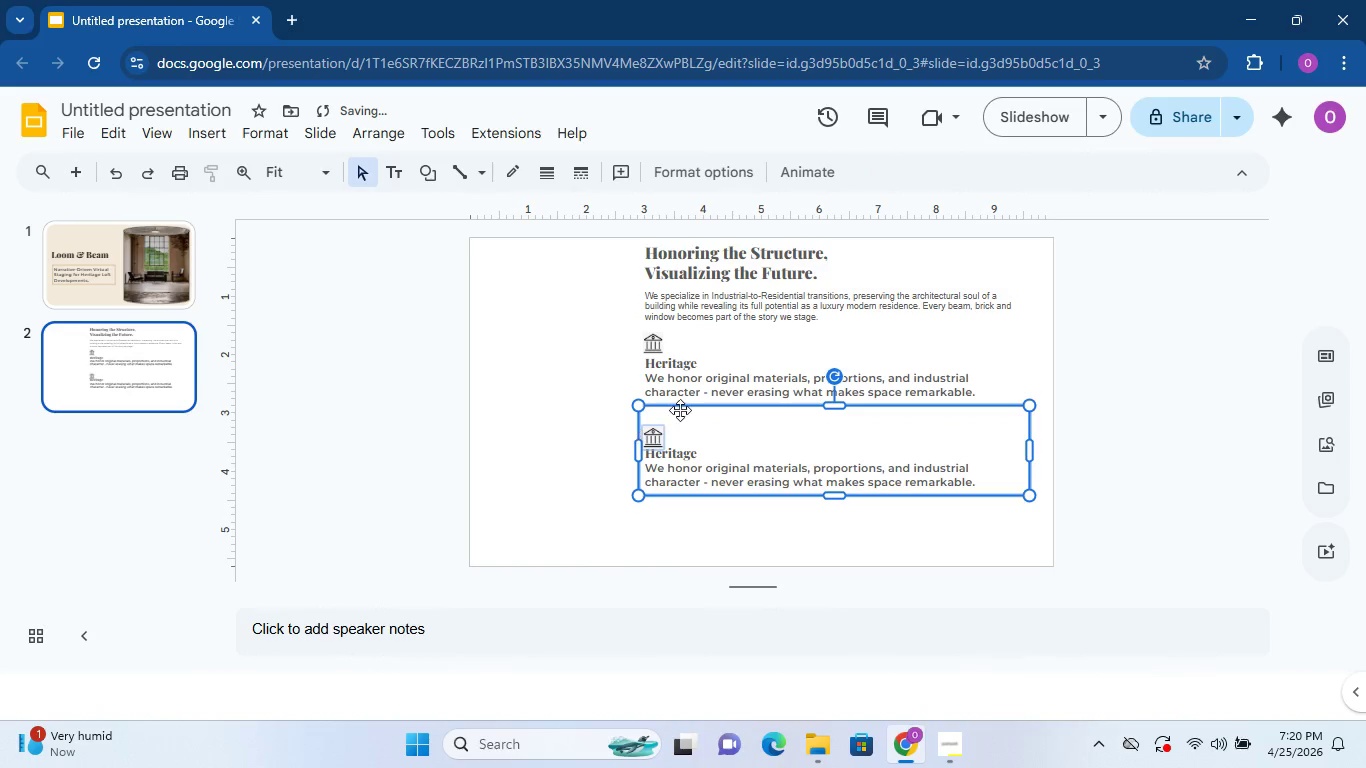 
left_click_drag(start_coordinate=[683, 409], to_coordinate=[683, 403])
 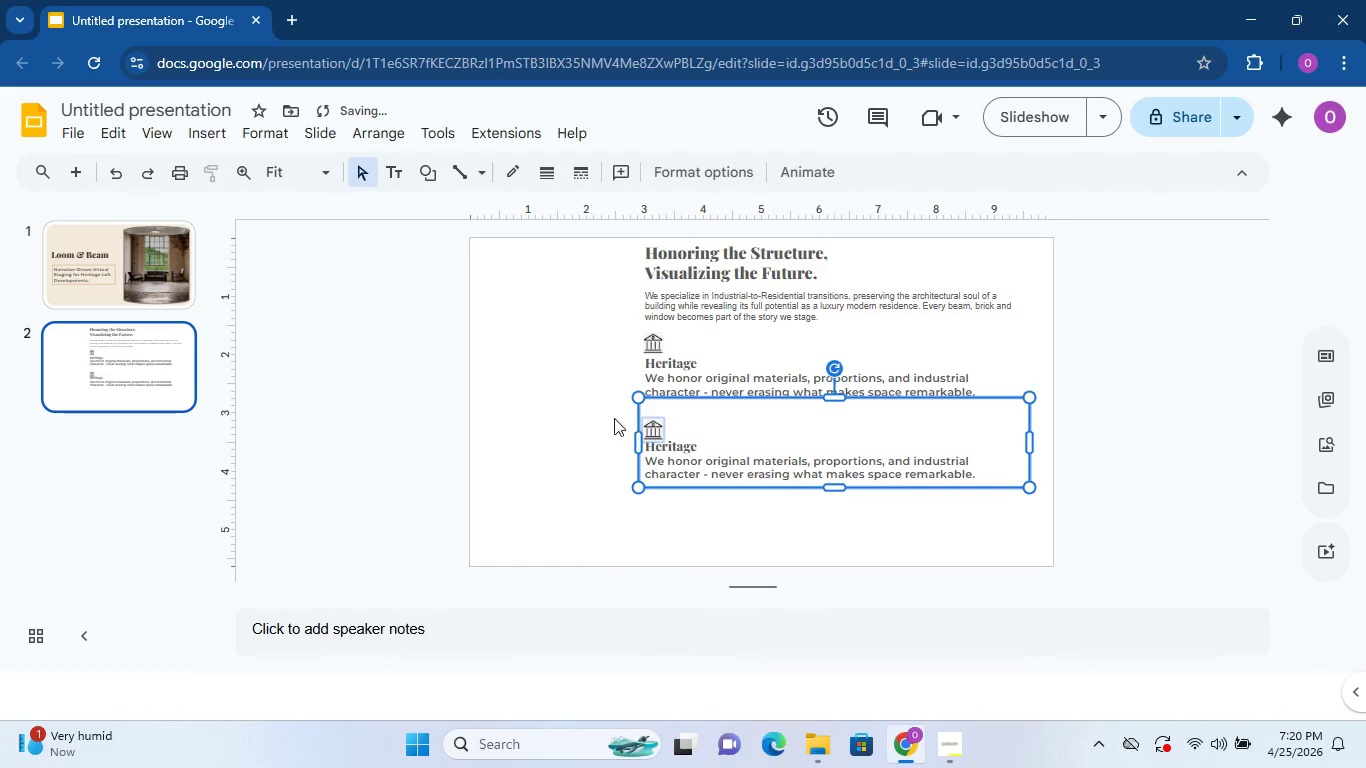 
left_click([590, 420])
 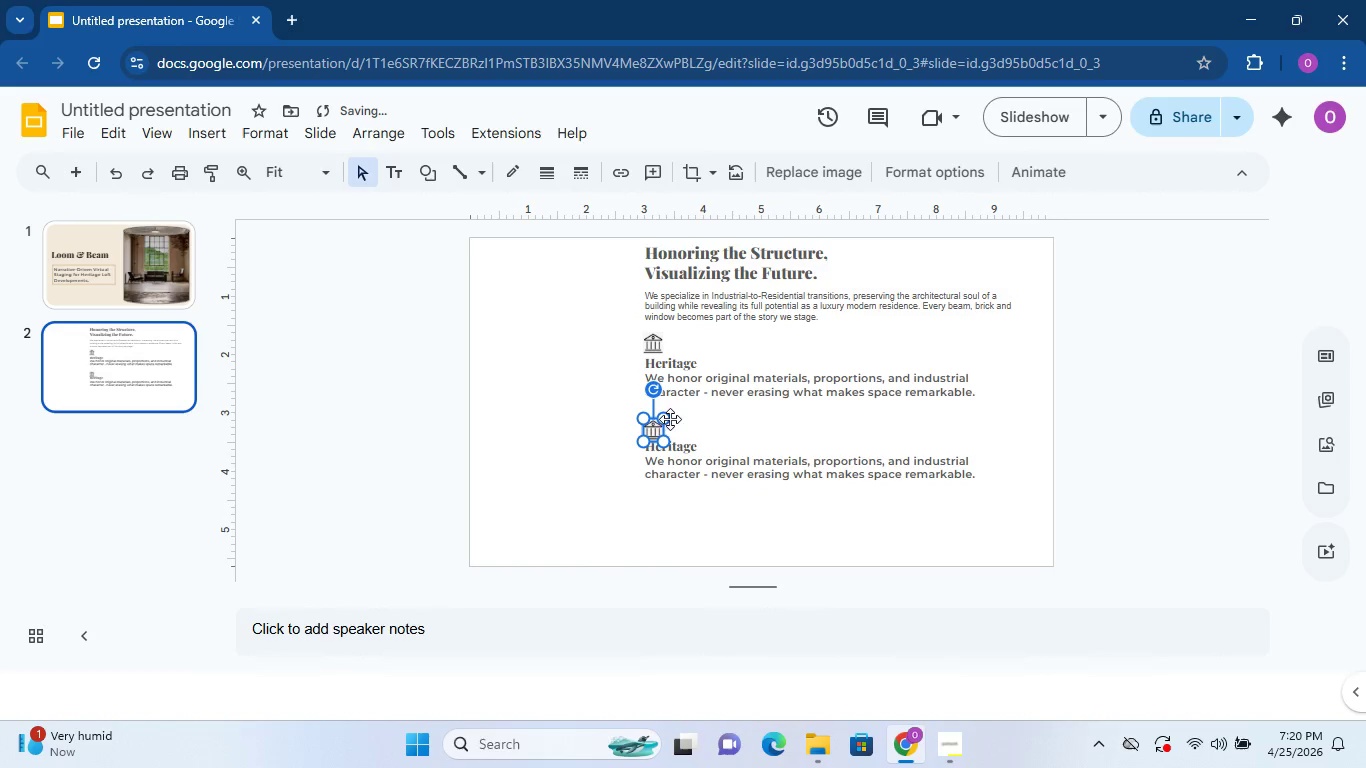 
double_click([681, 407])
 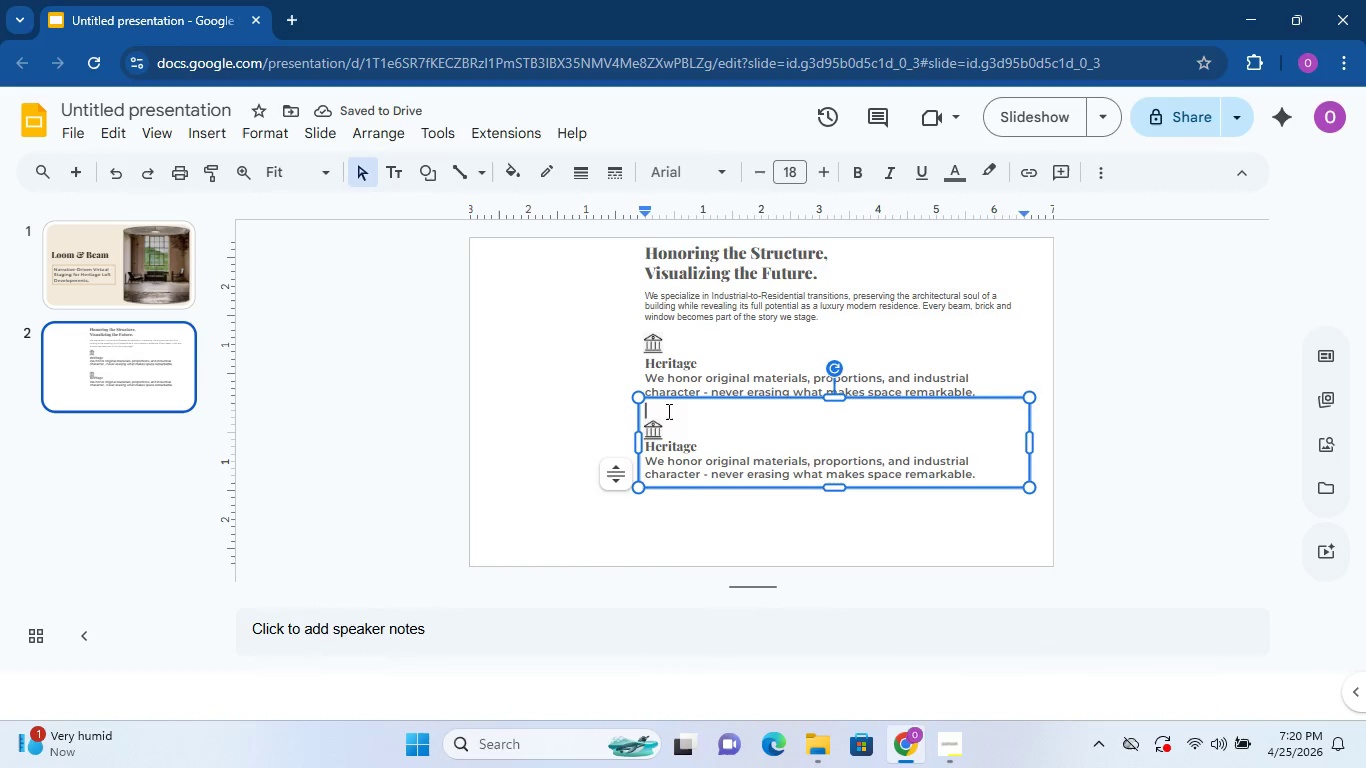 
hold_key(key=ControlLeft, duration=0.48)
left_click([653, 419])
 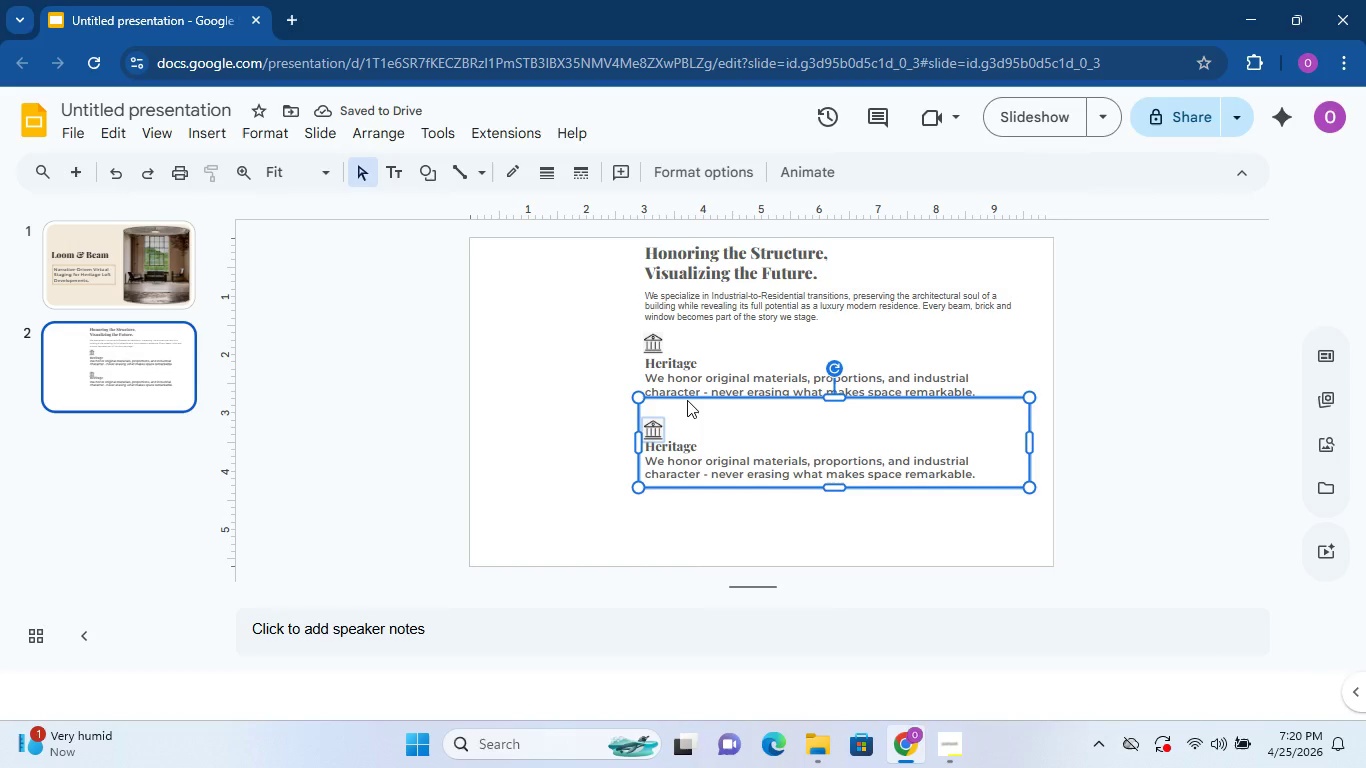 
left_click_drag(start_coordinate=[687, 400], to_coordinate=[689, 391])
 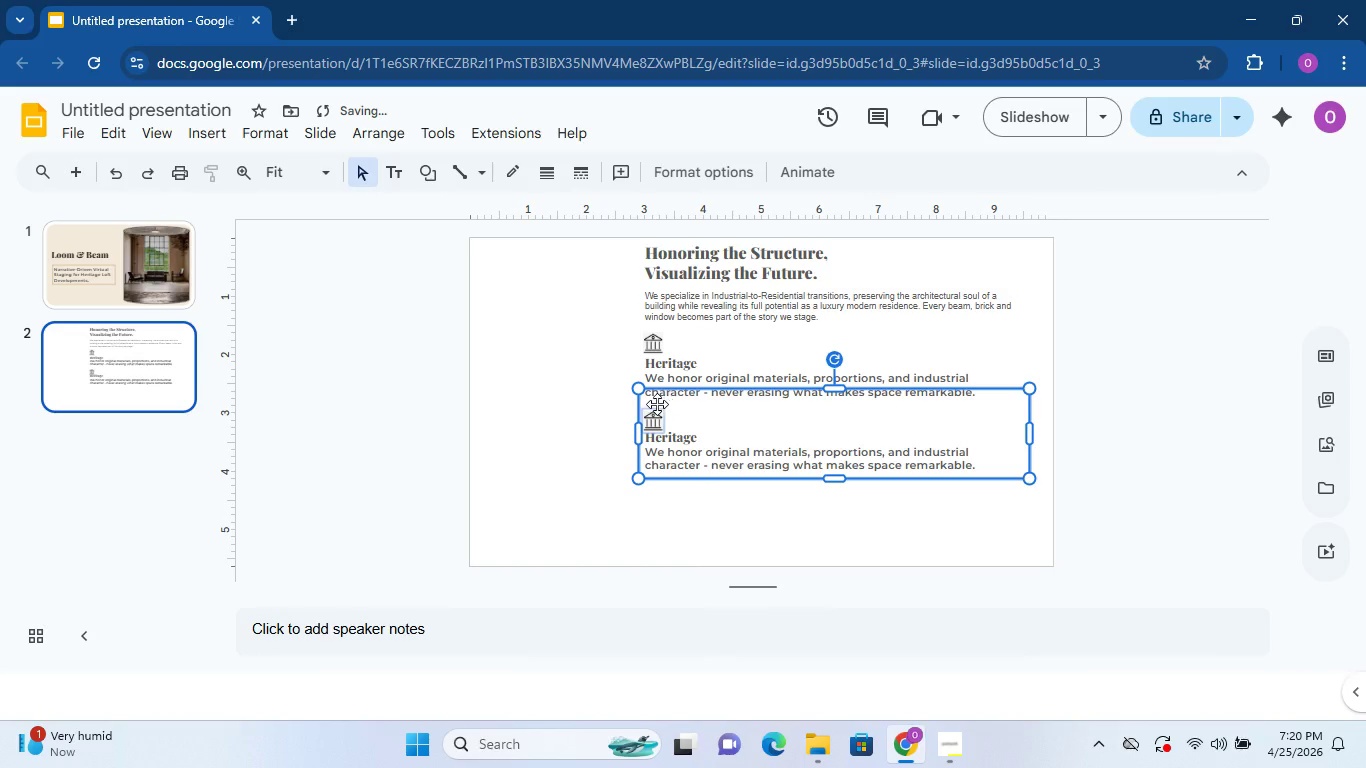 
left_click([657, 404])
 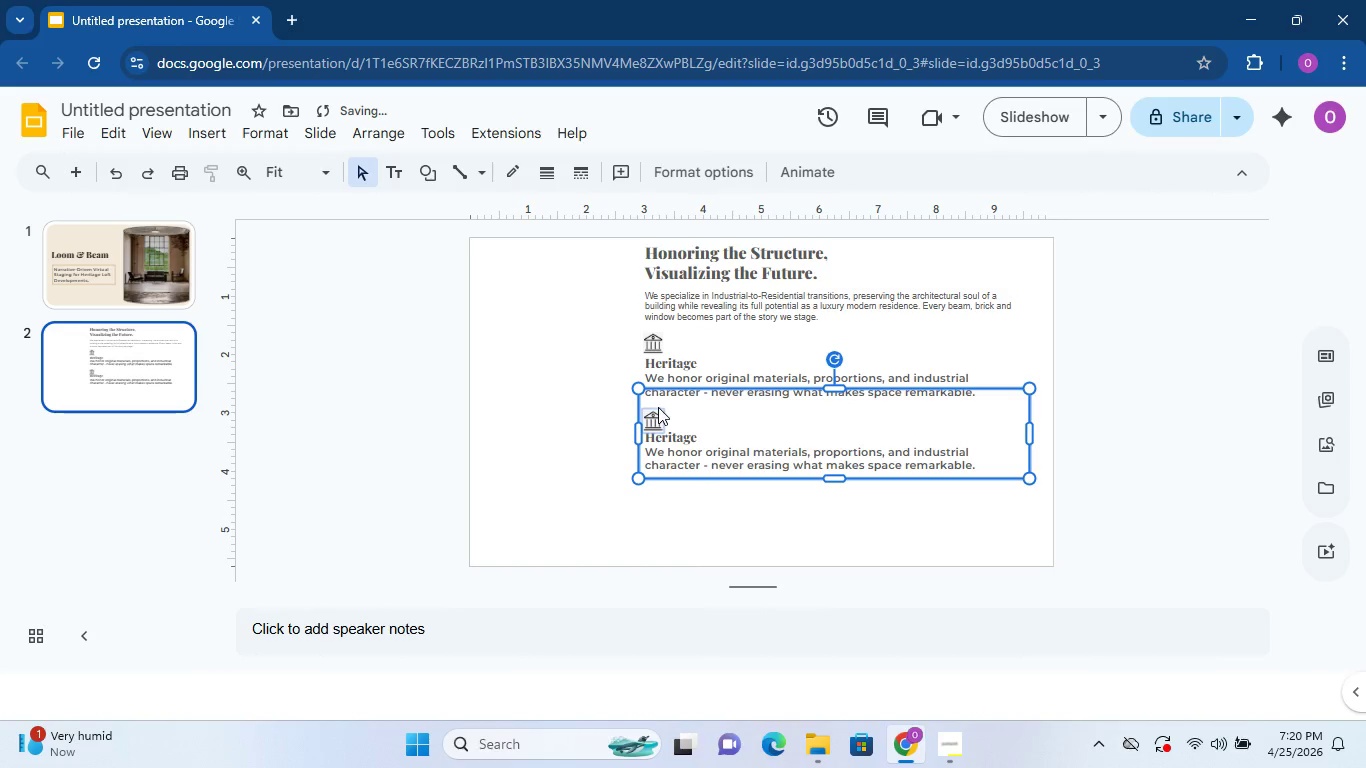 
left_click_drag(start_coordinate=[657, 408], to_coordinate=[658, 400])
 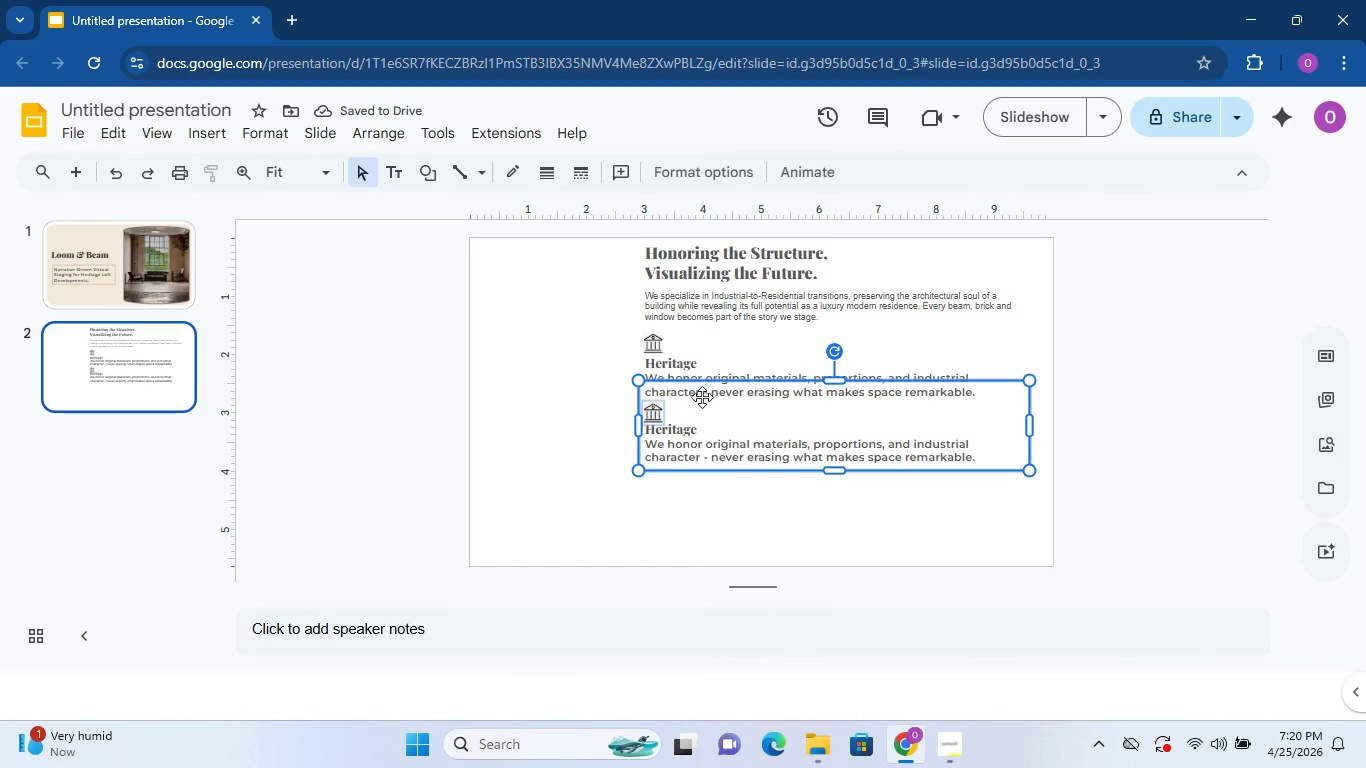 
left_click([600, 433])
 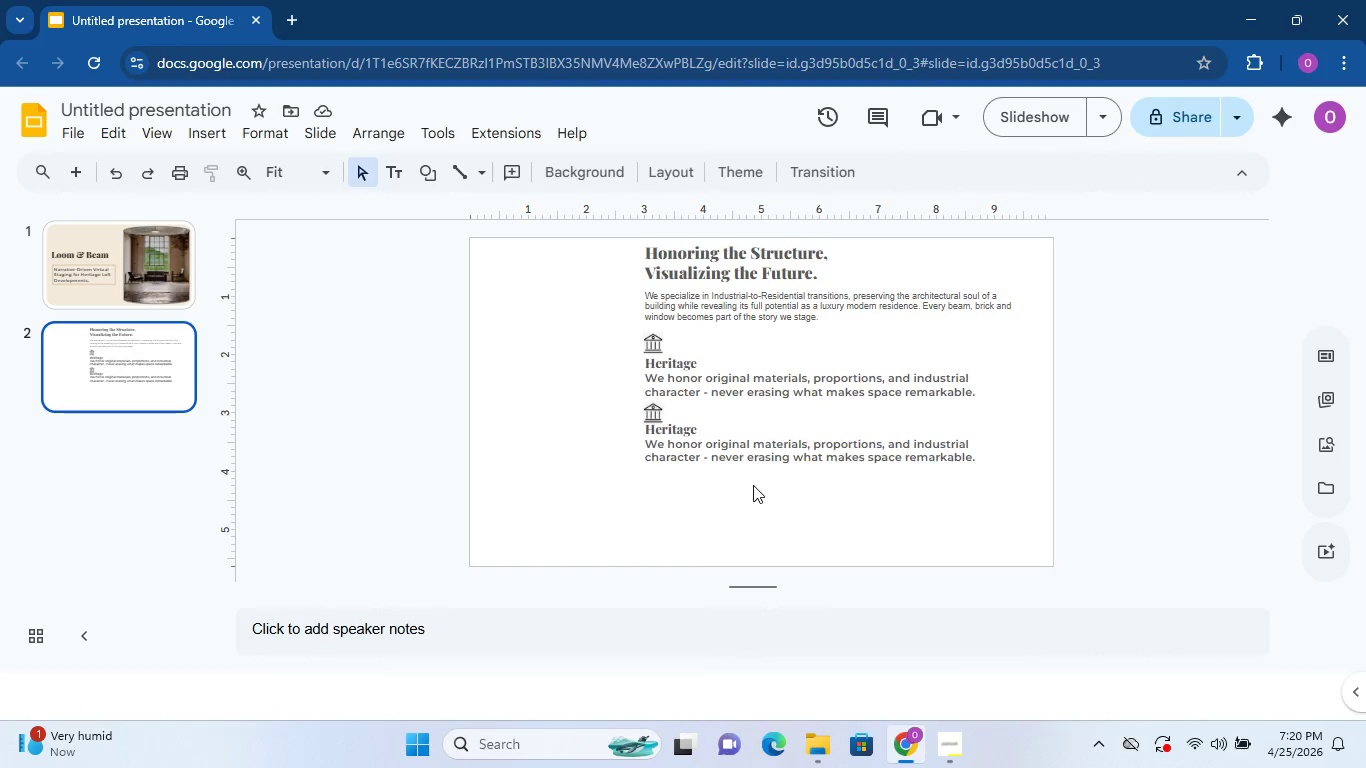 
hold_key(key=ControlLeft, duration=1.19)
left_click([661, 418])
 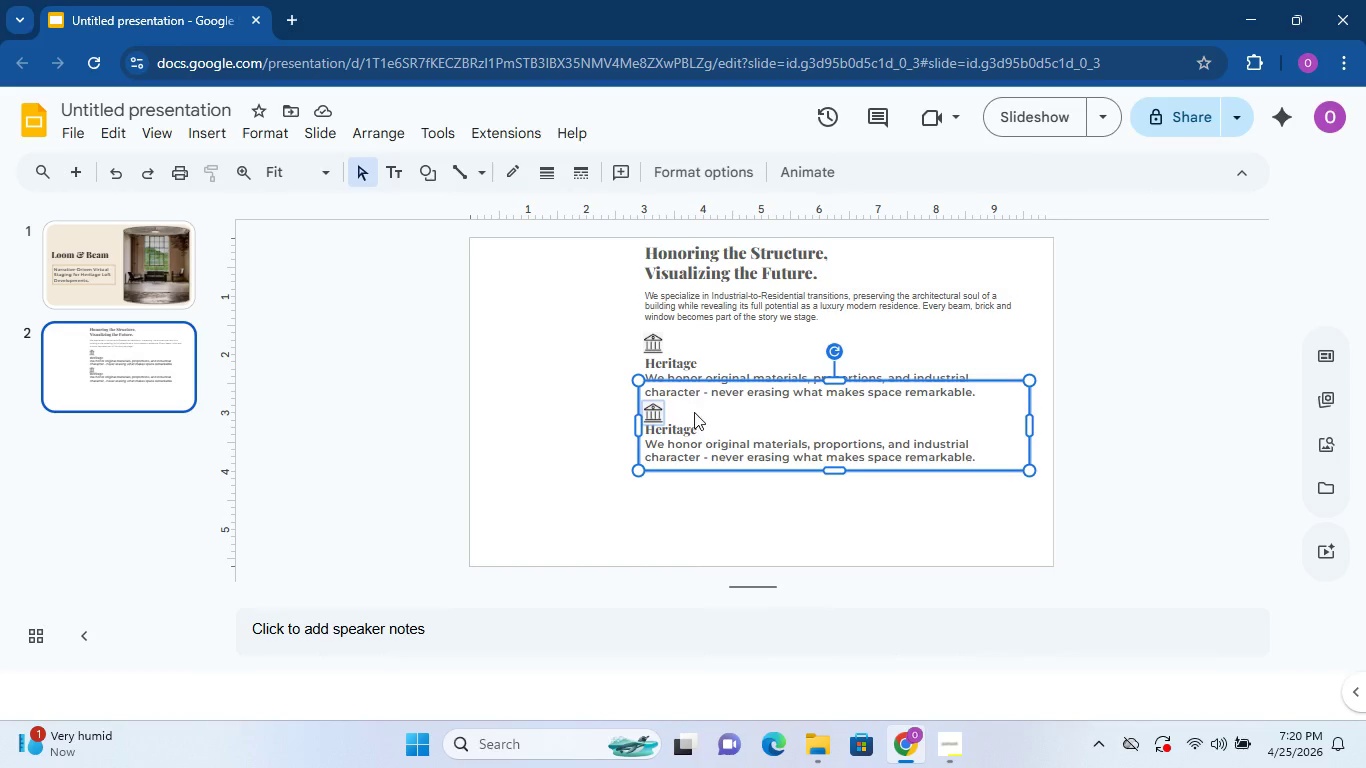 
hold_key(key=ControlLeft, duration=0.56)
 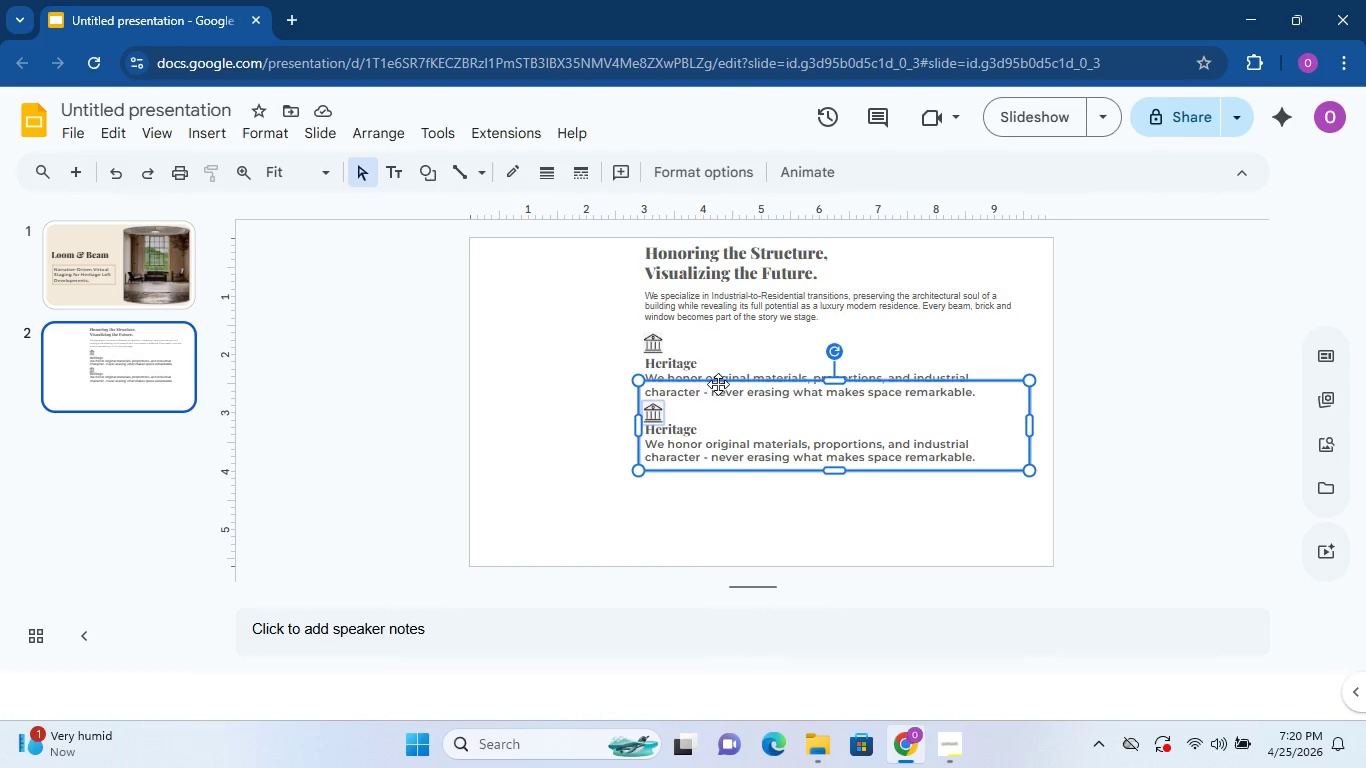 
left_click_drag(start_coordinate=[718, 384], to_coordinate=[714, 394])
 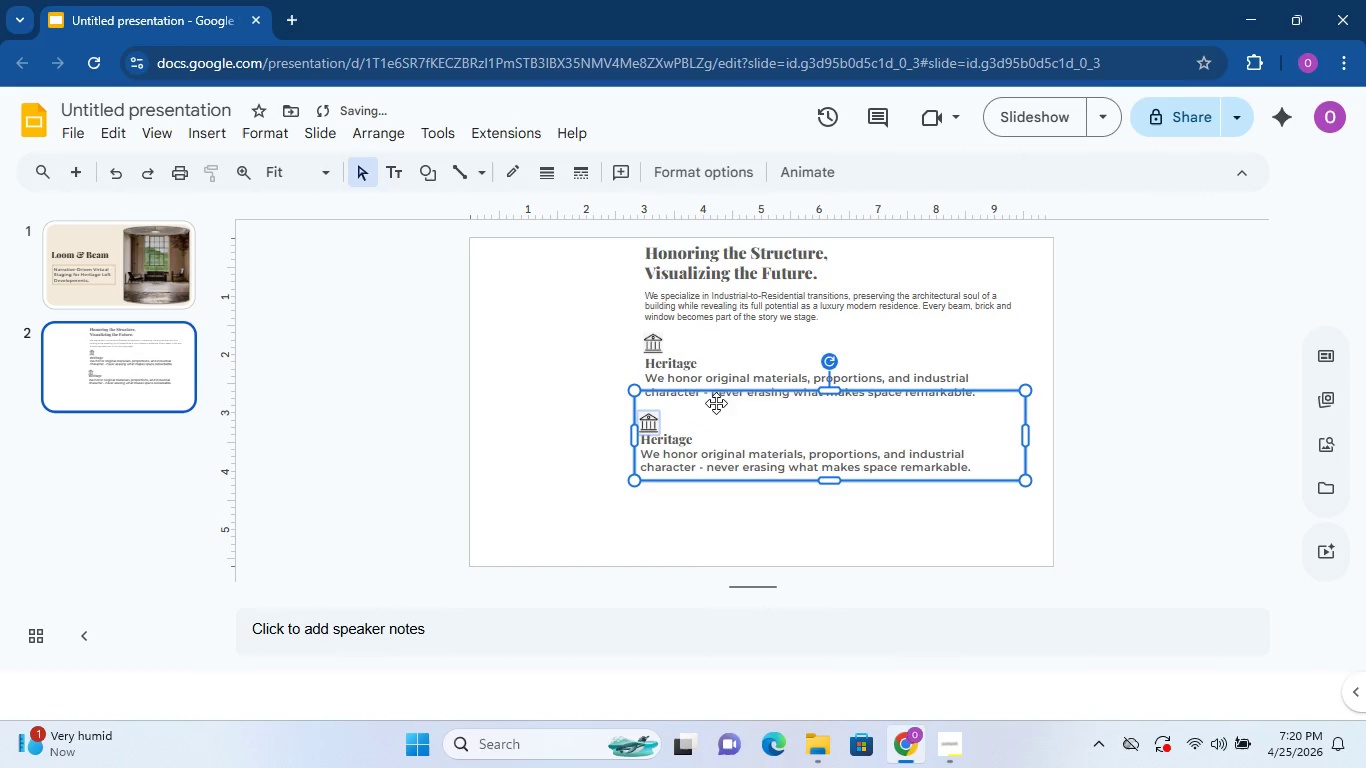 
left_click_drag(start_coordinate=[718, 401], to_coordinate=[728, 398])
 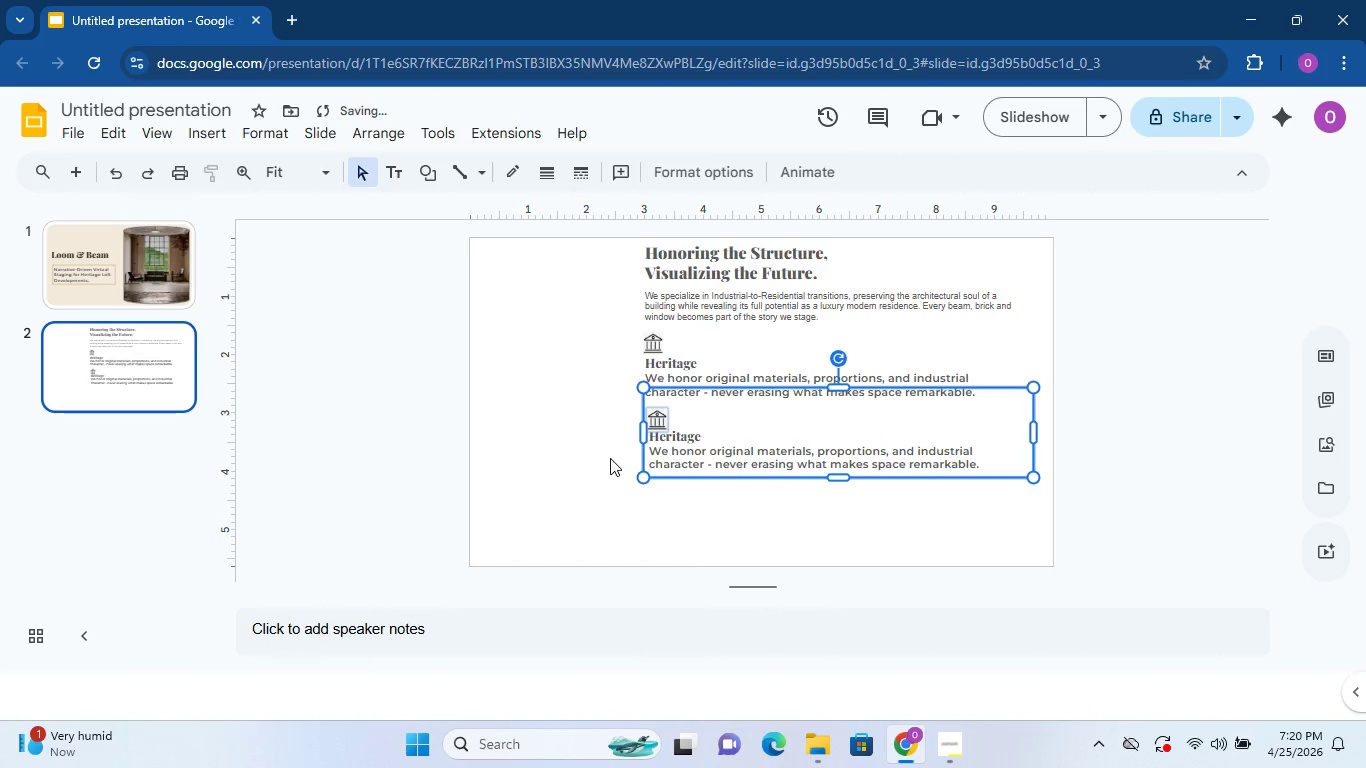 
left_click([610, 458])
 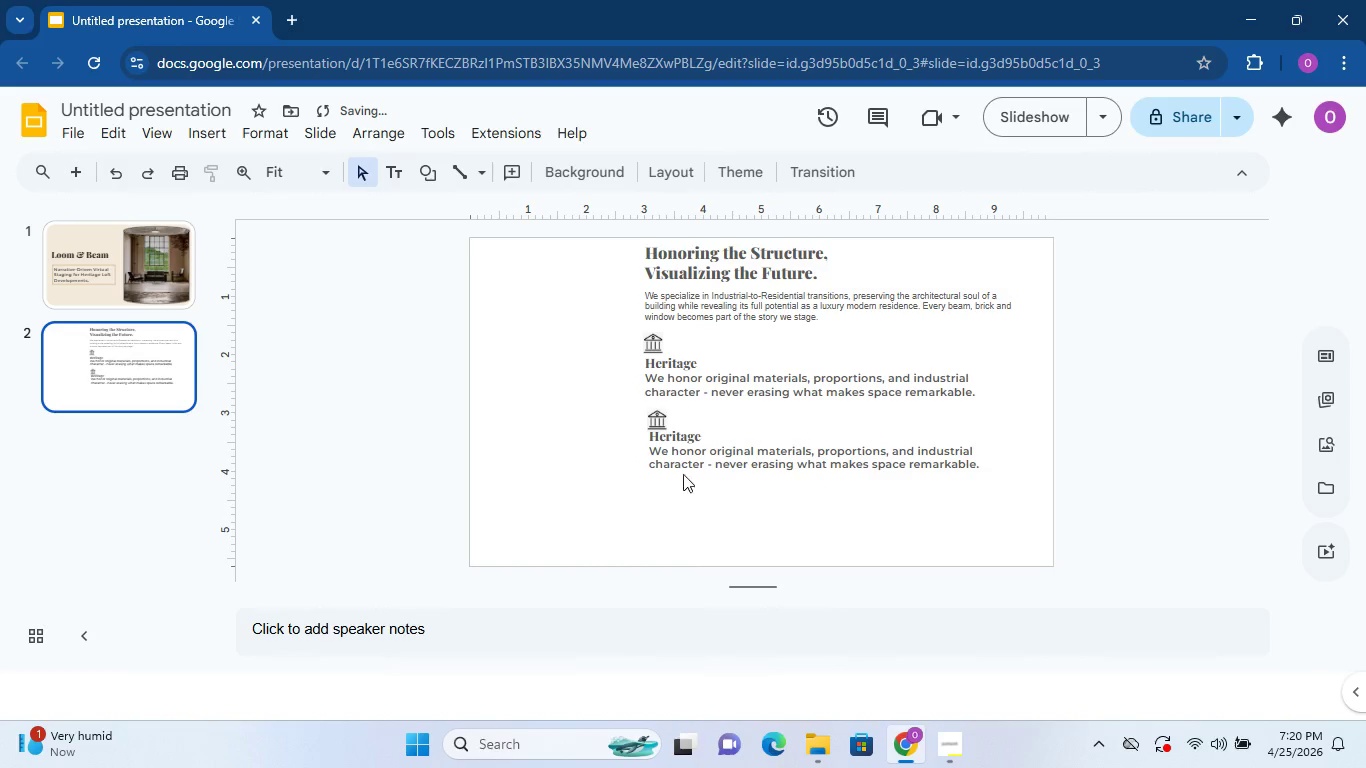 
left_click([694, 444])
 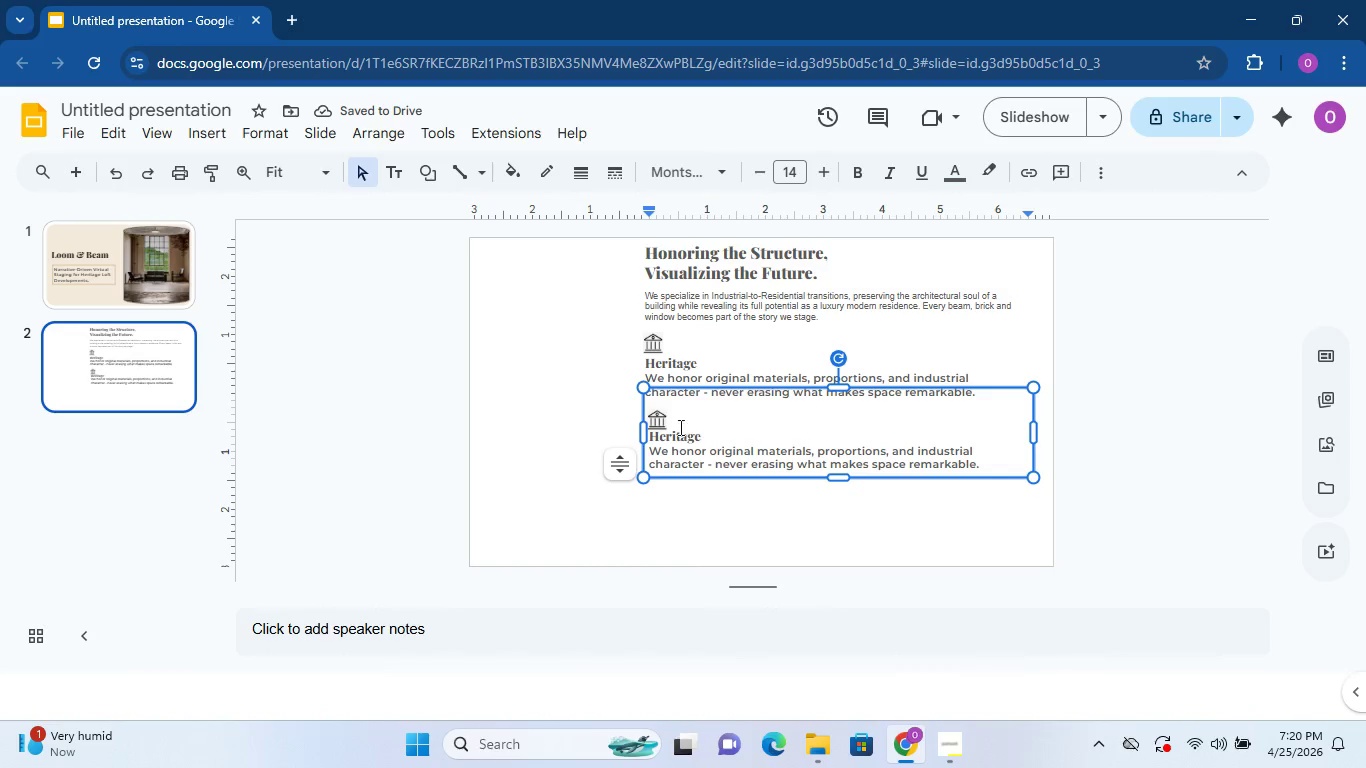 
left_click([669, 424])
 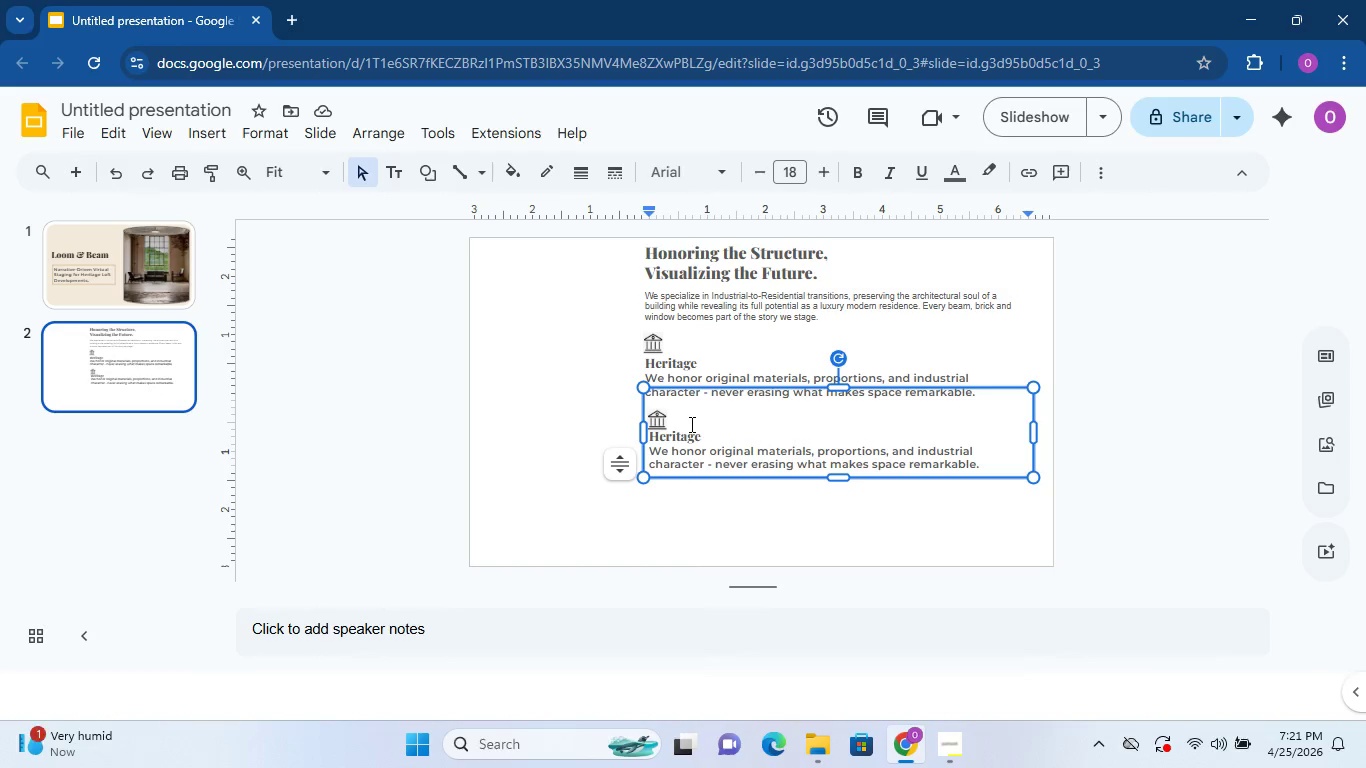 
wait(10.33)
 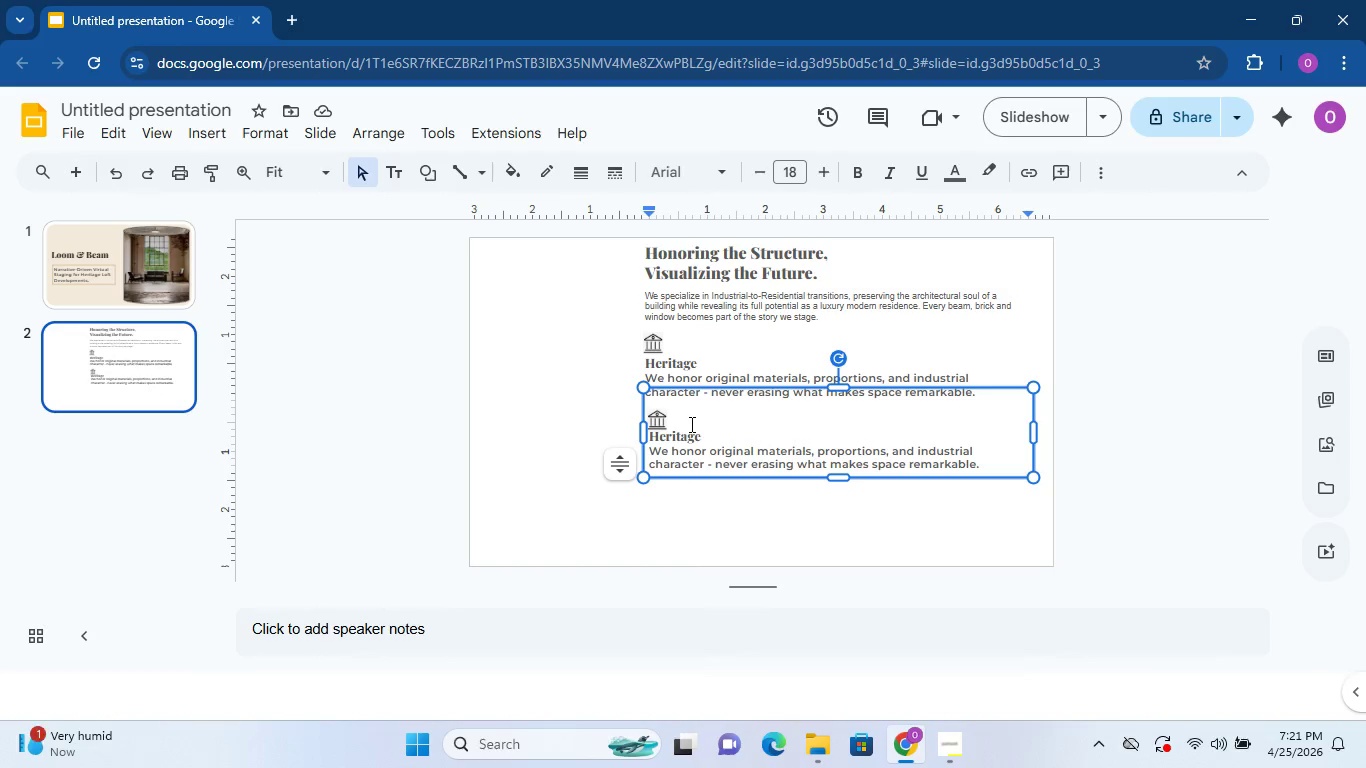 
left_click([940, 733])